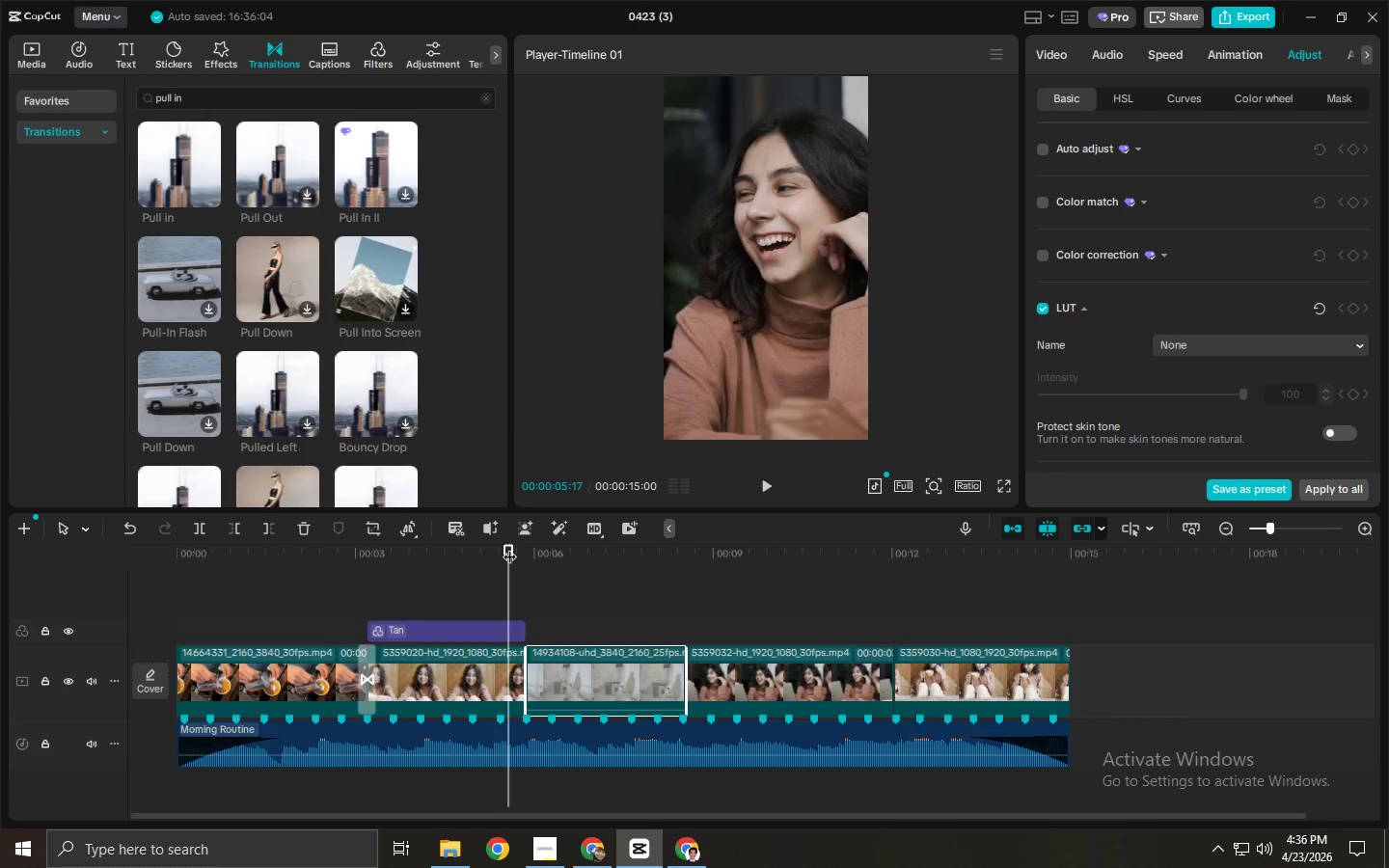 
key(Space)
 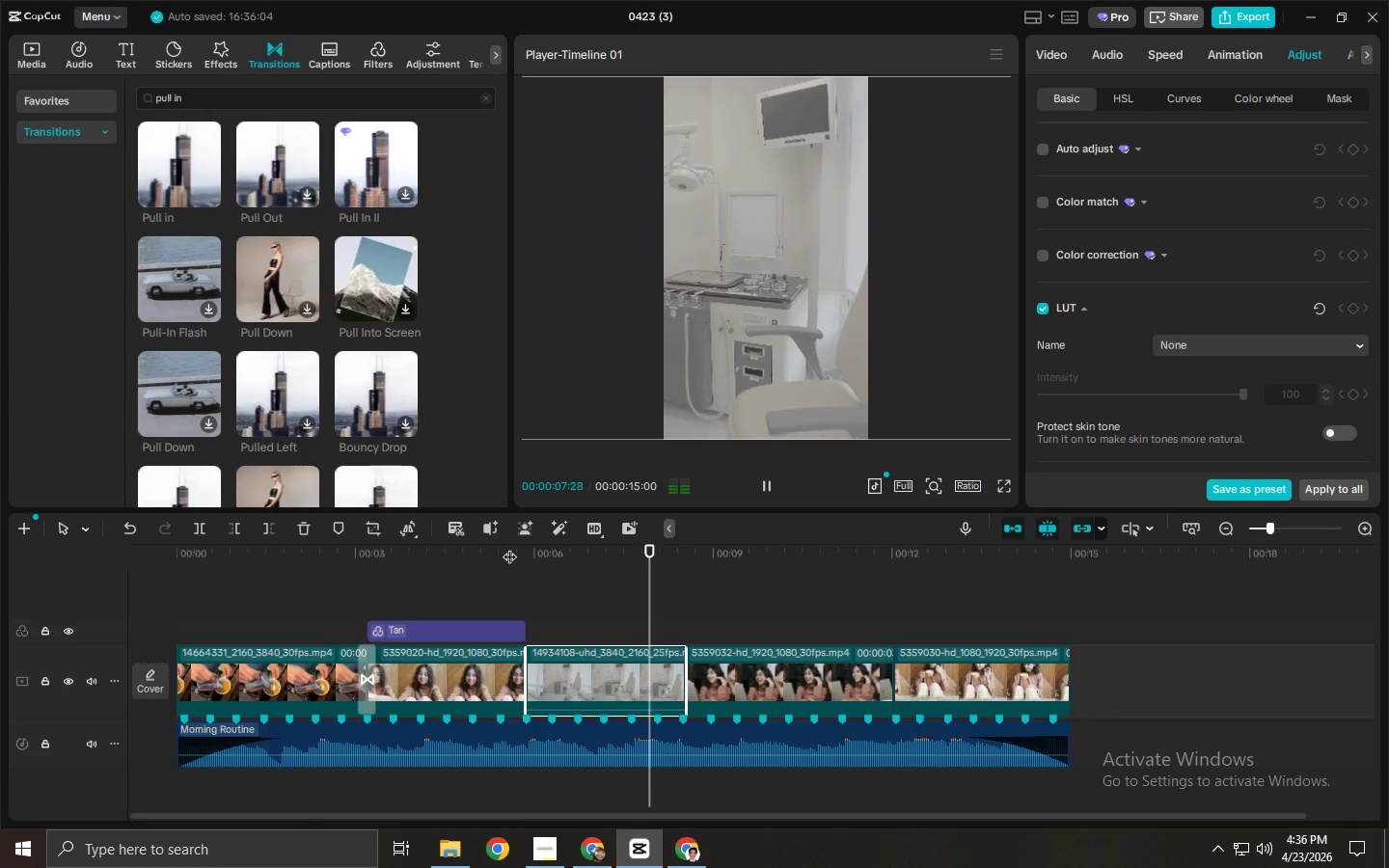 
key(Space)
 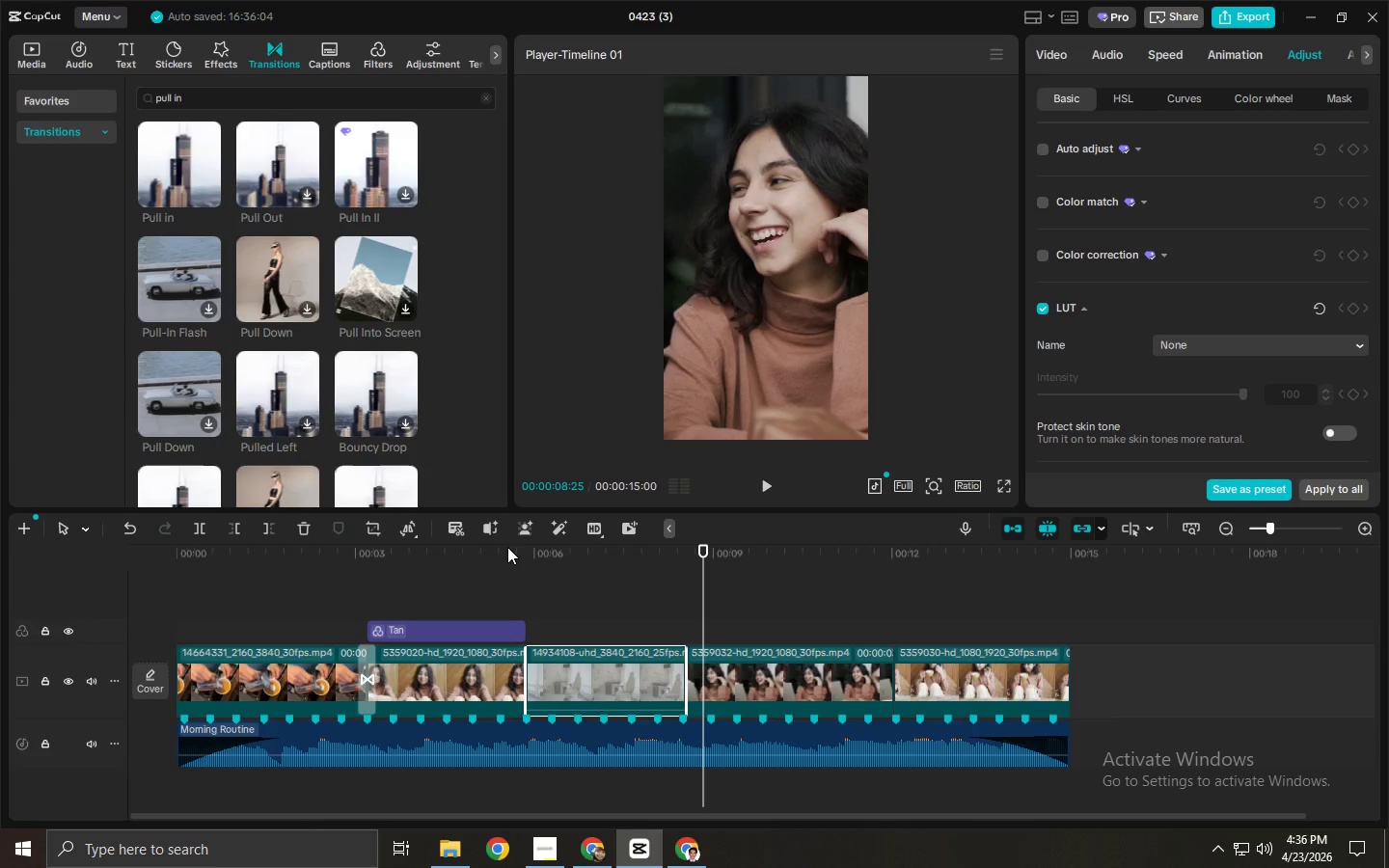 
left_click([560, 554])
 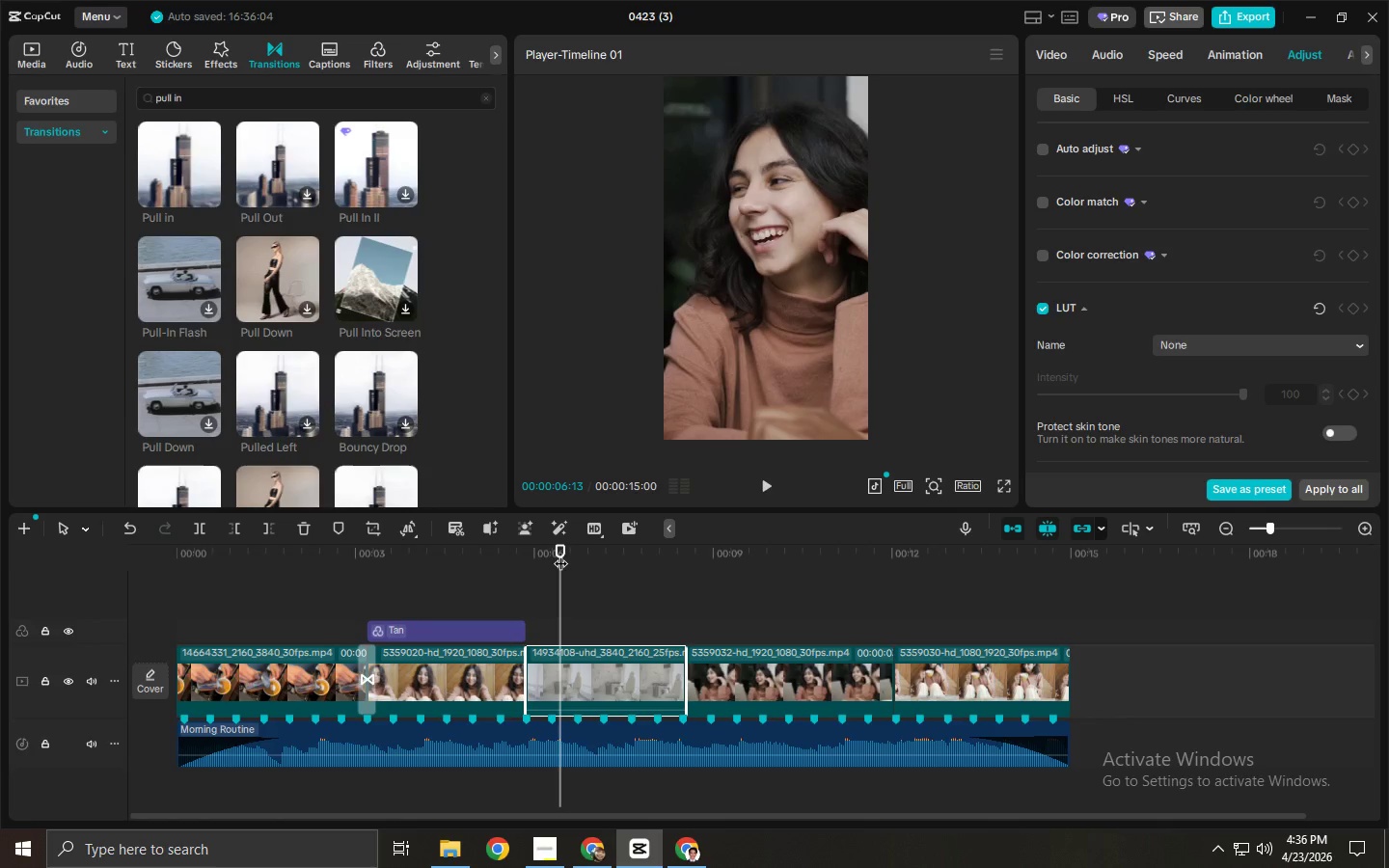 
key(Space)
 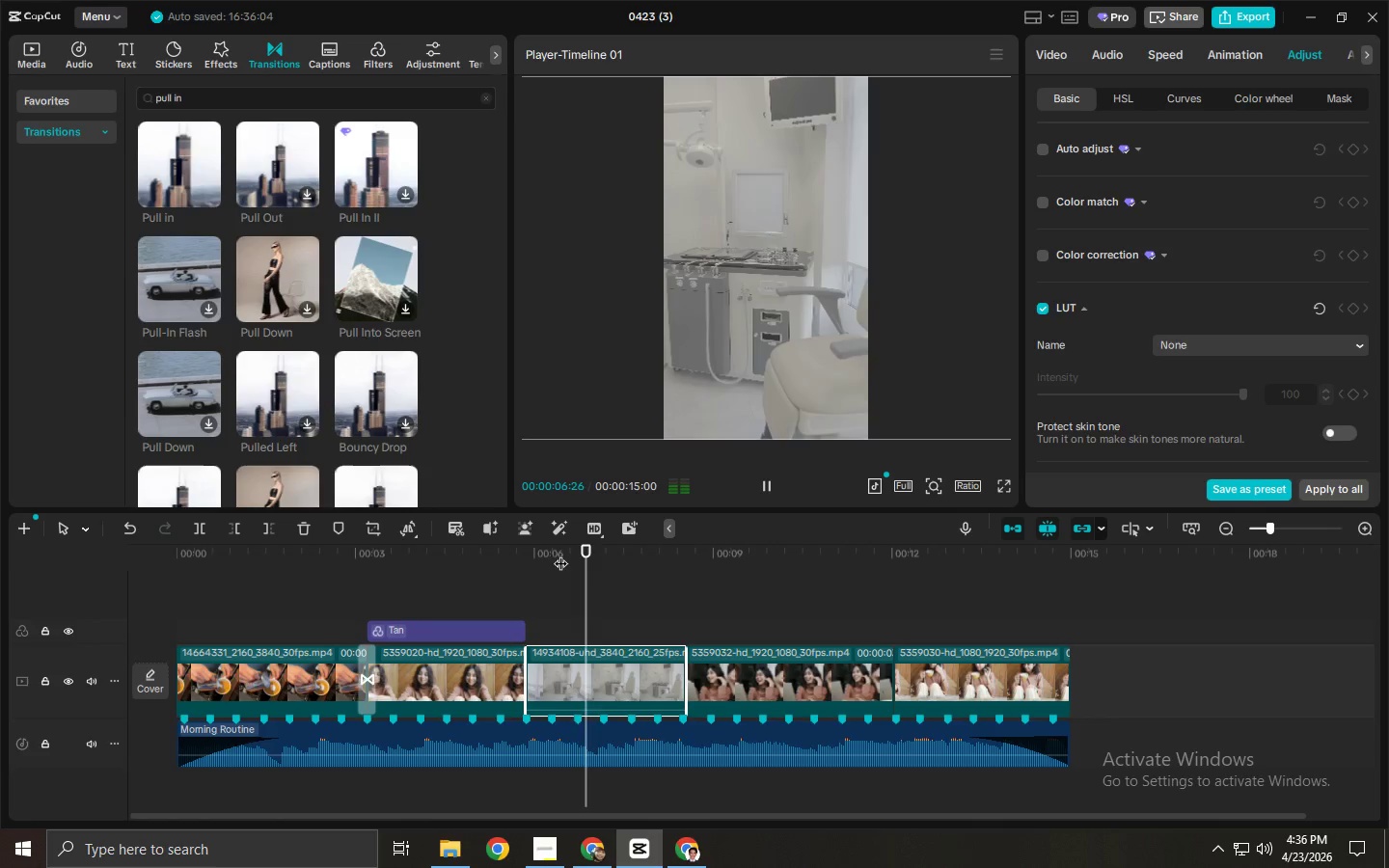 
key(Space)
 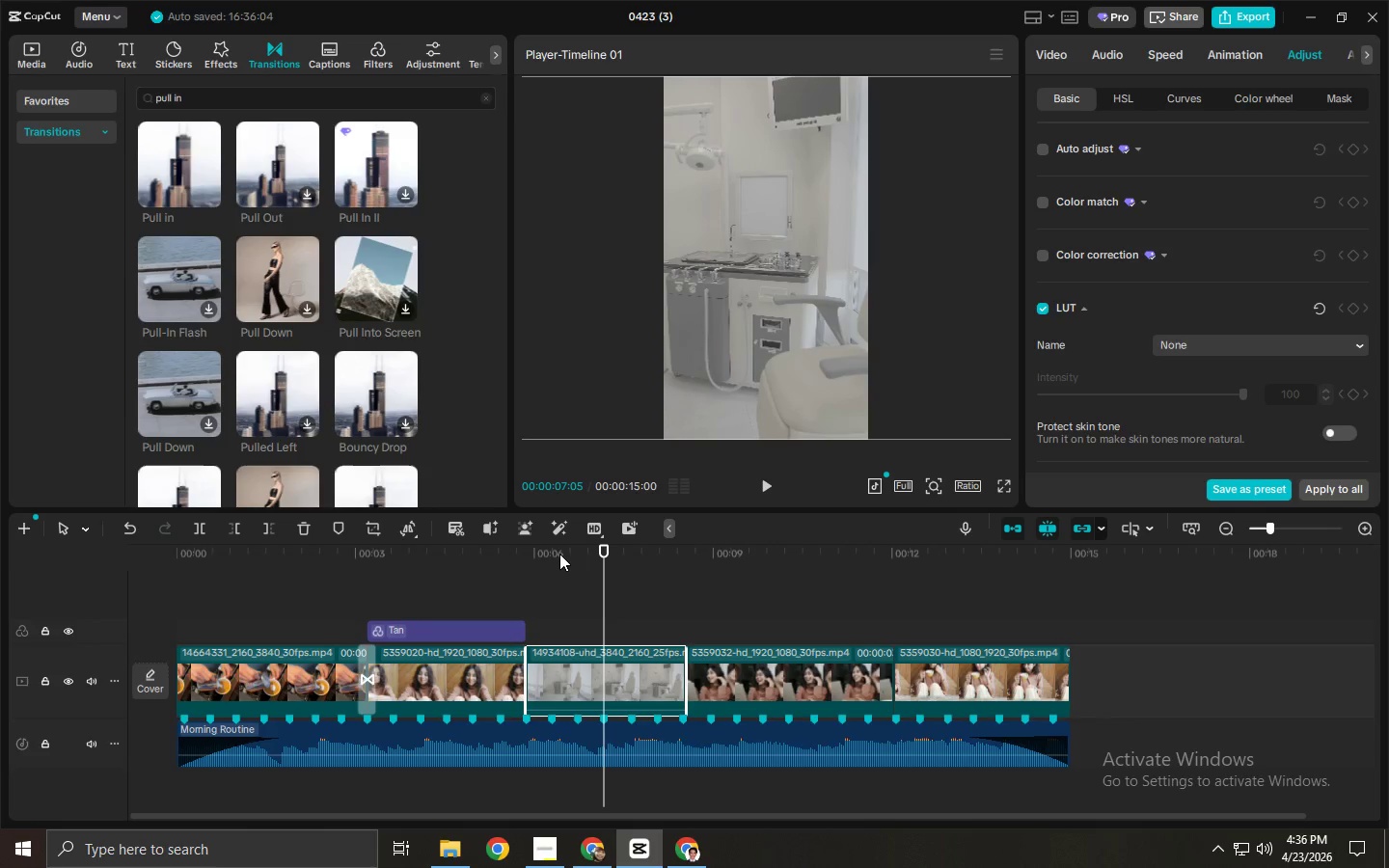 
left_click_drag(start_coordinate=[558, 554], to_coordinate=[539, 555])
 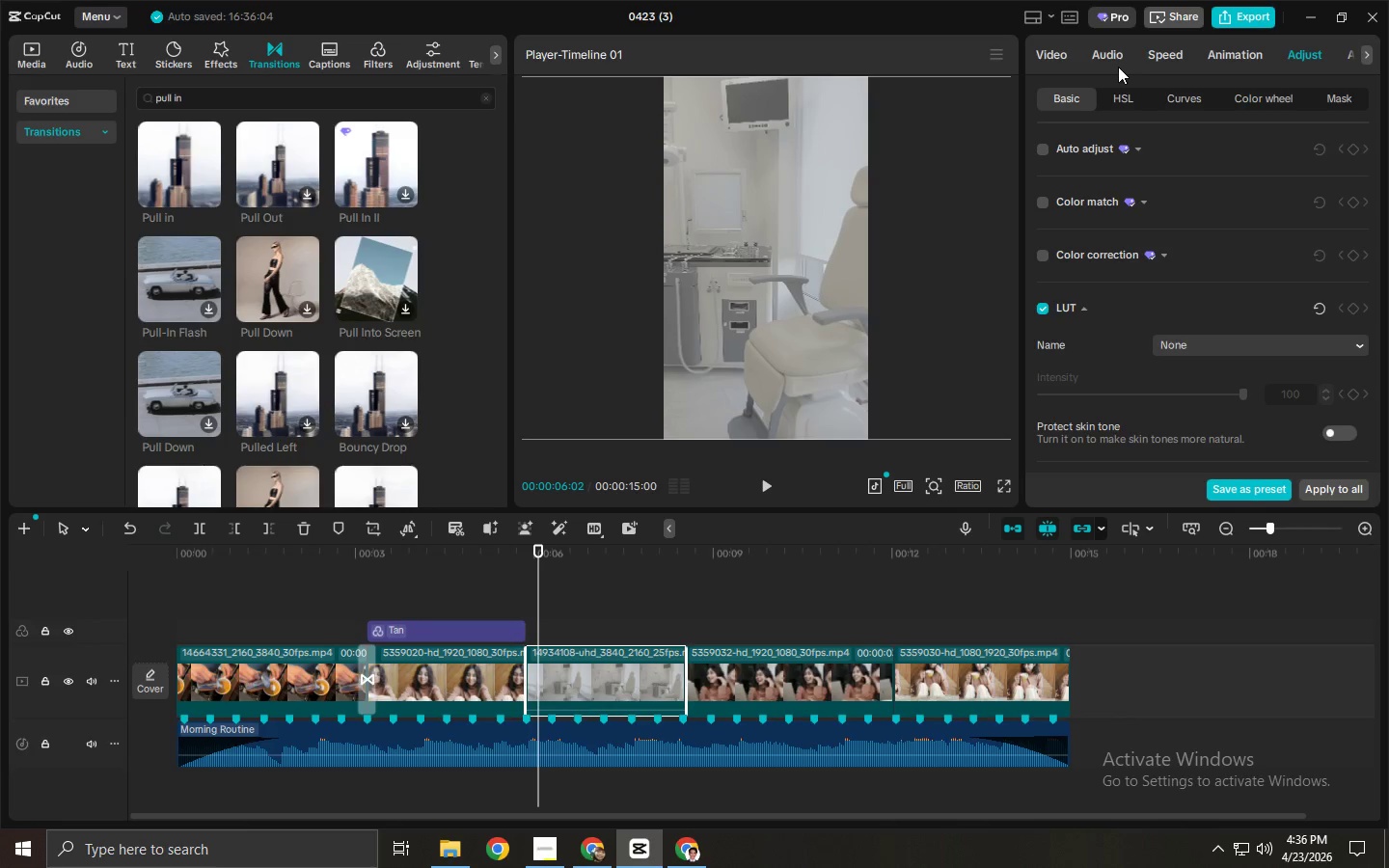 
left_click([1065, 47])
 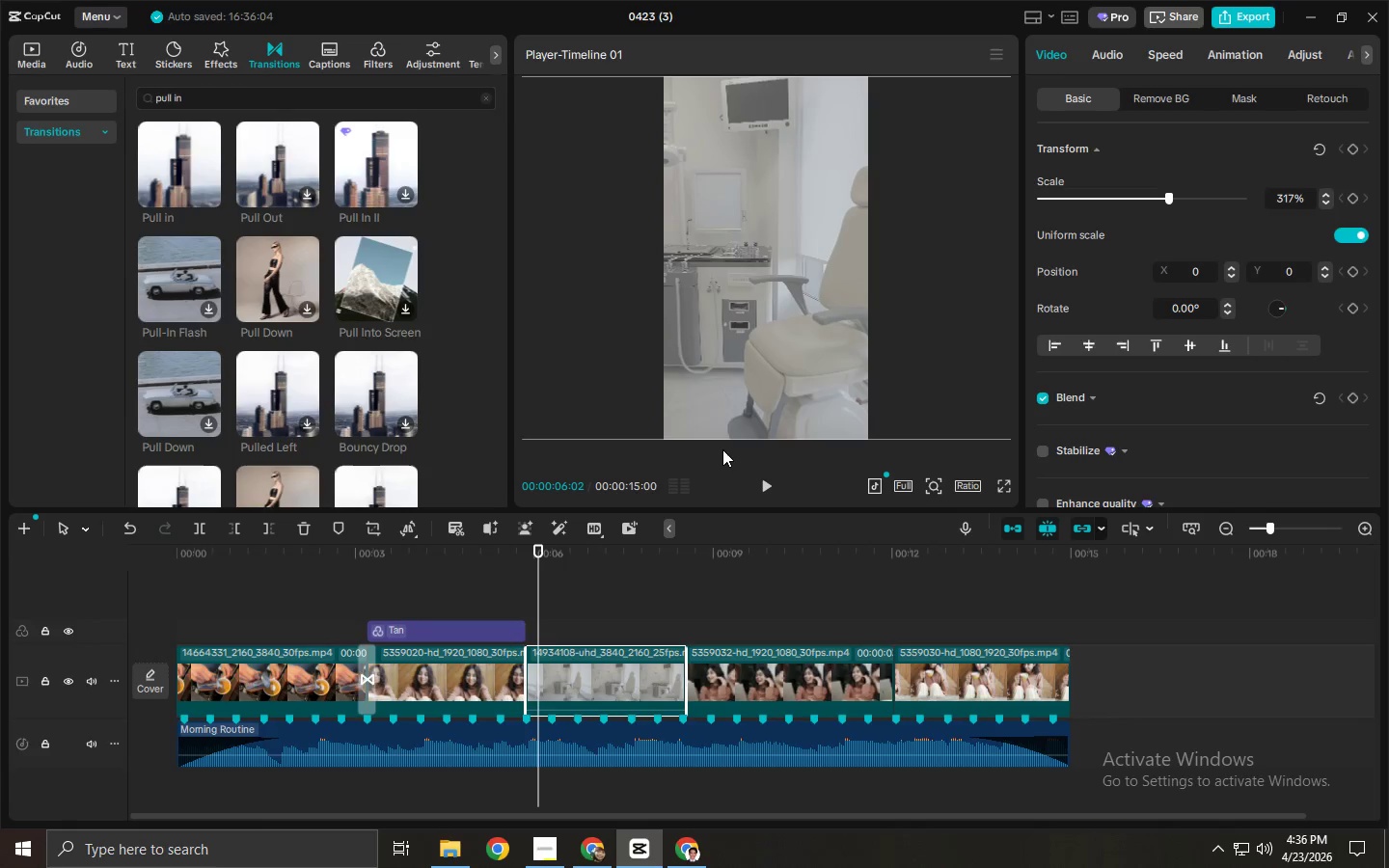 
wait(9.61)
 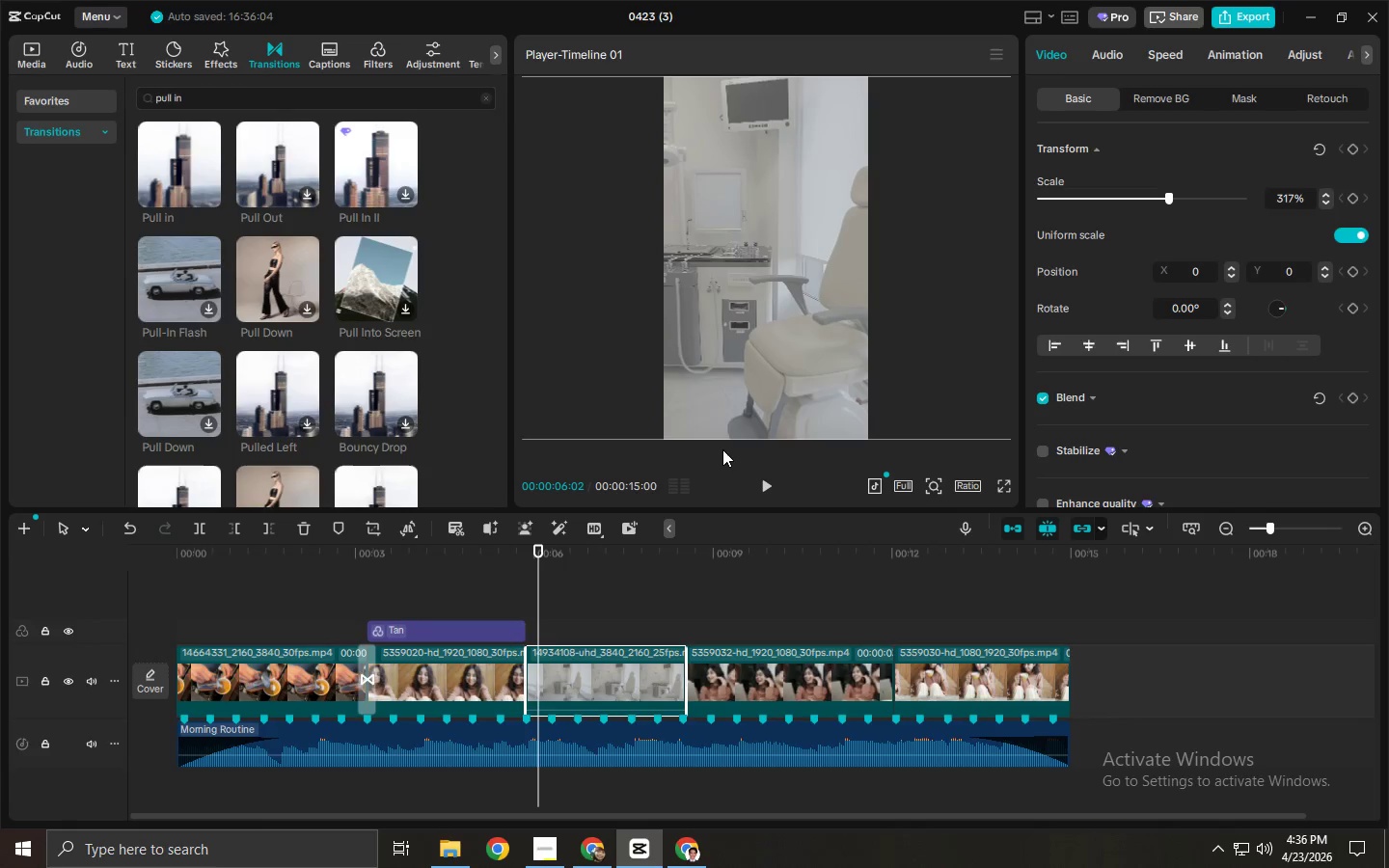 
left_click_drag(start_coordinate=[712, 557], to_coordinate=[720, 557])
 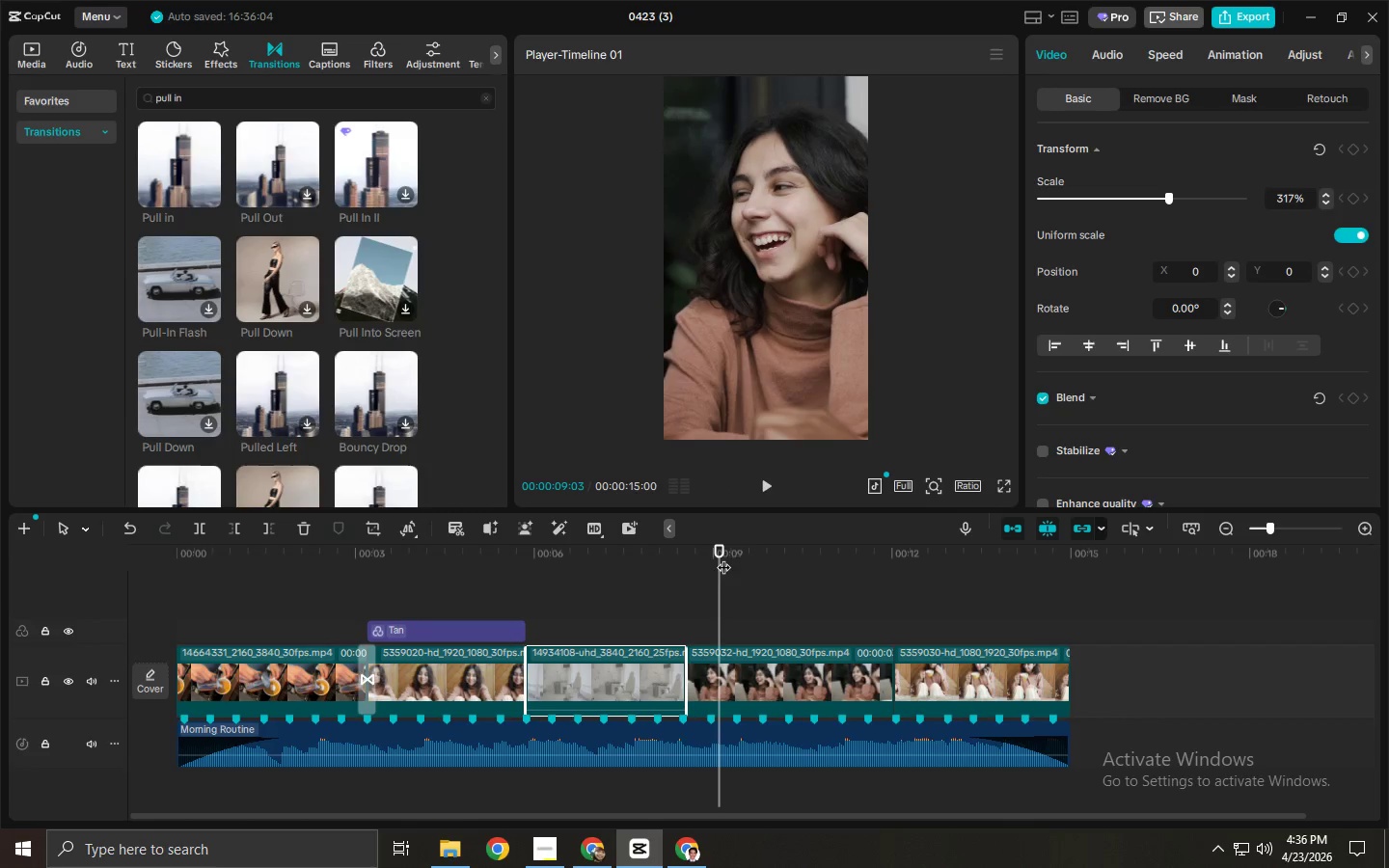 
key(Alt+Tab)
 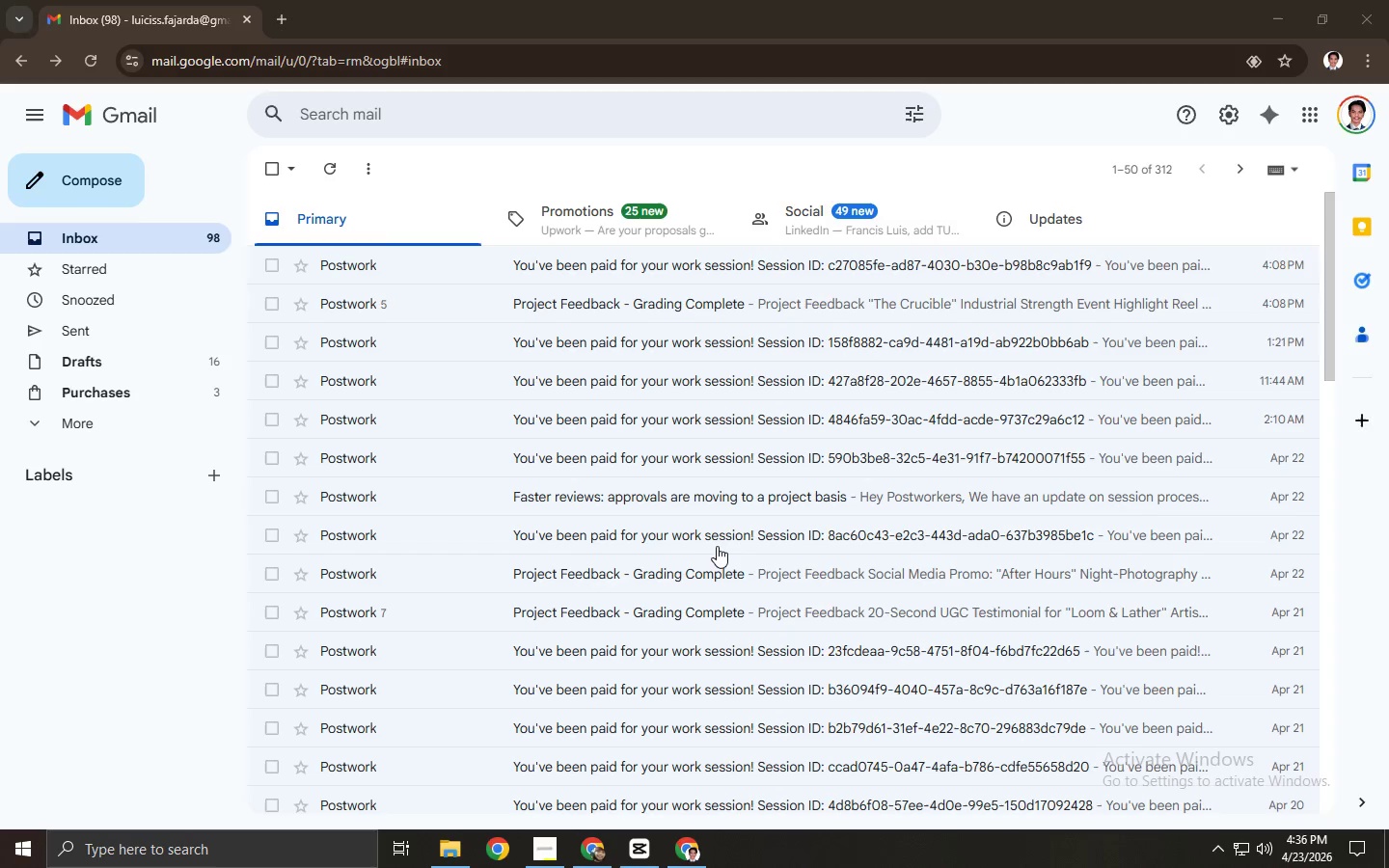 
key(Alt+Tab)
 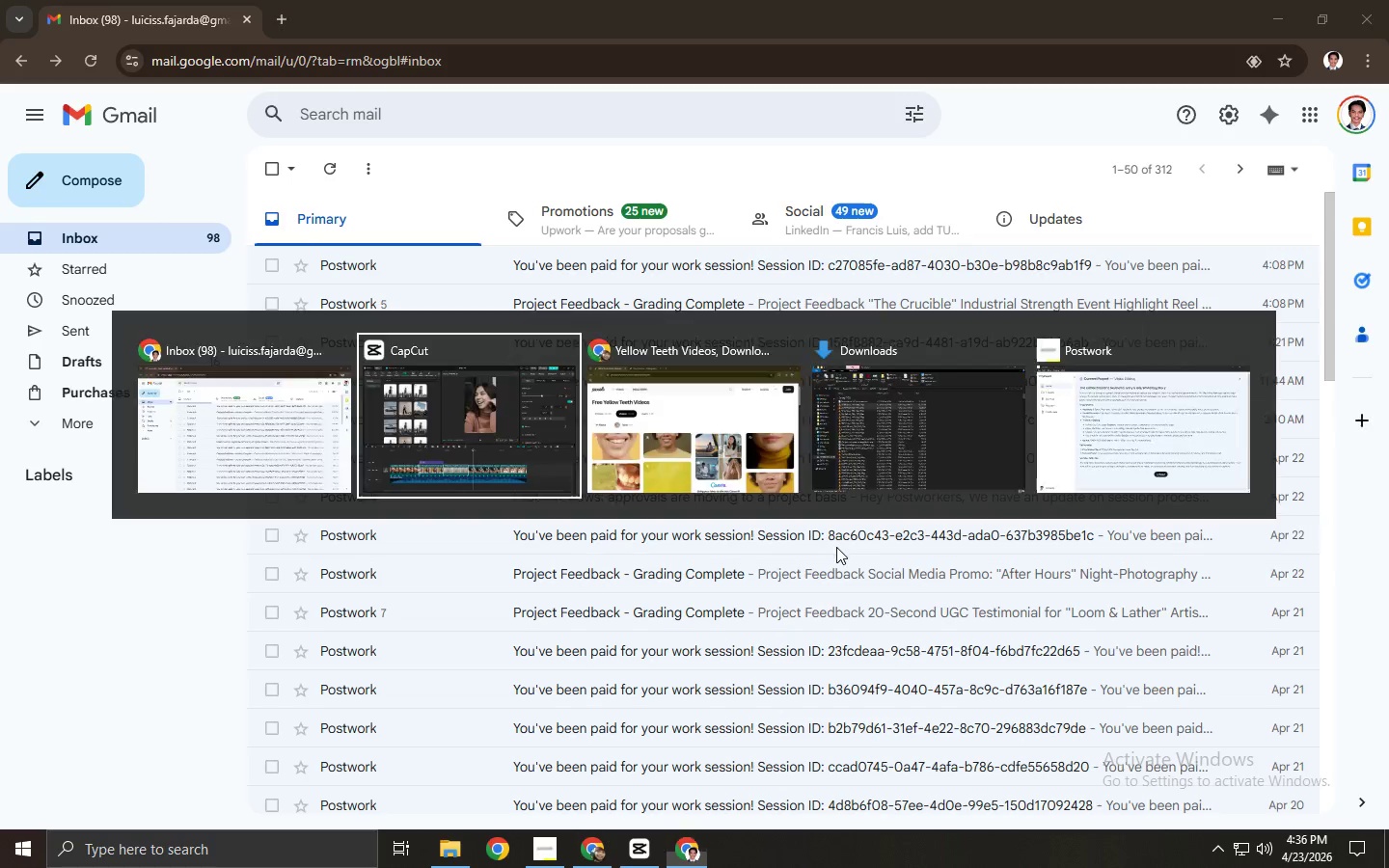 
key(Alt+Tab)
 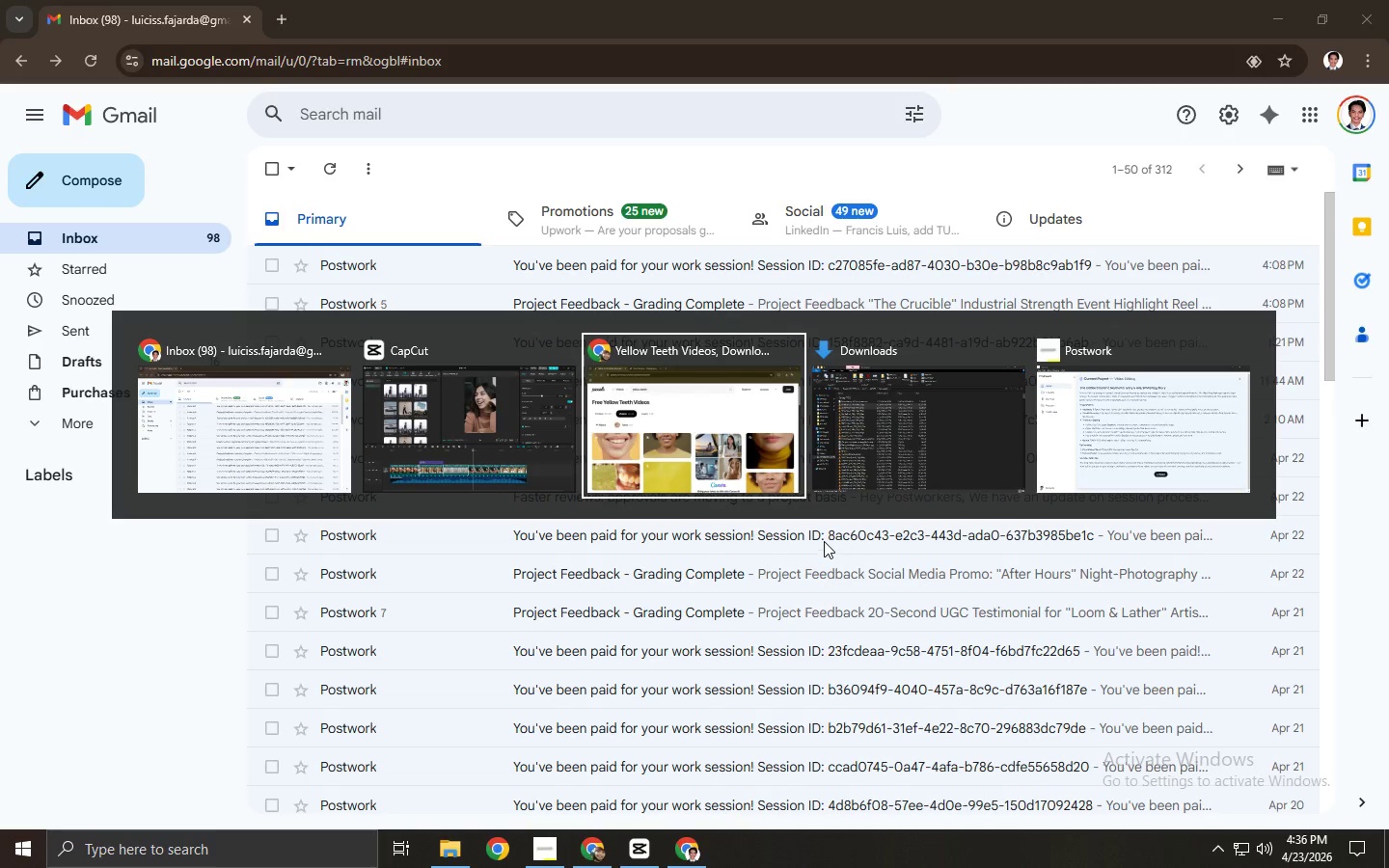 
key(Alt+Tab)
 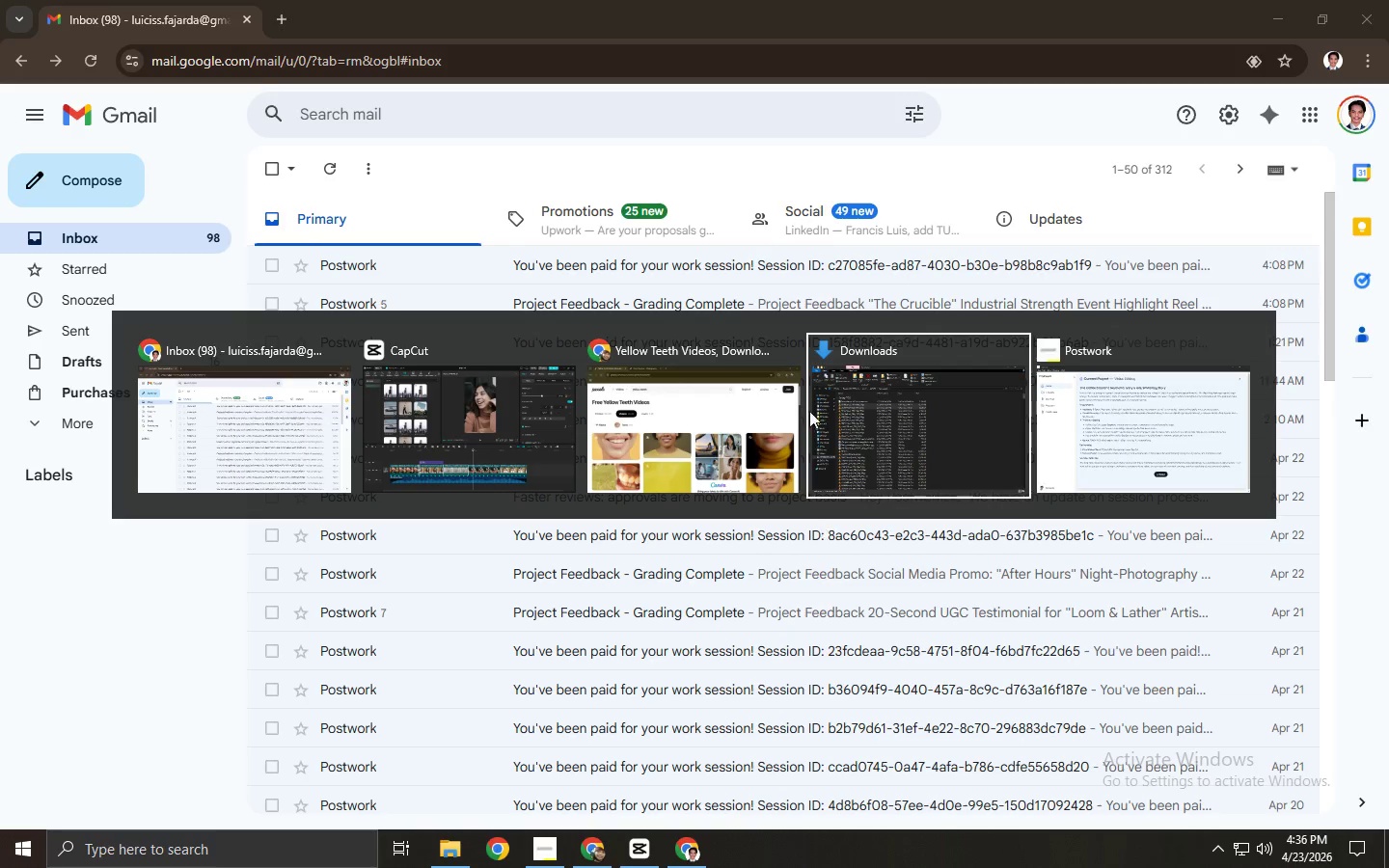 
key(Alt+AltLeft)
 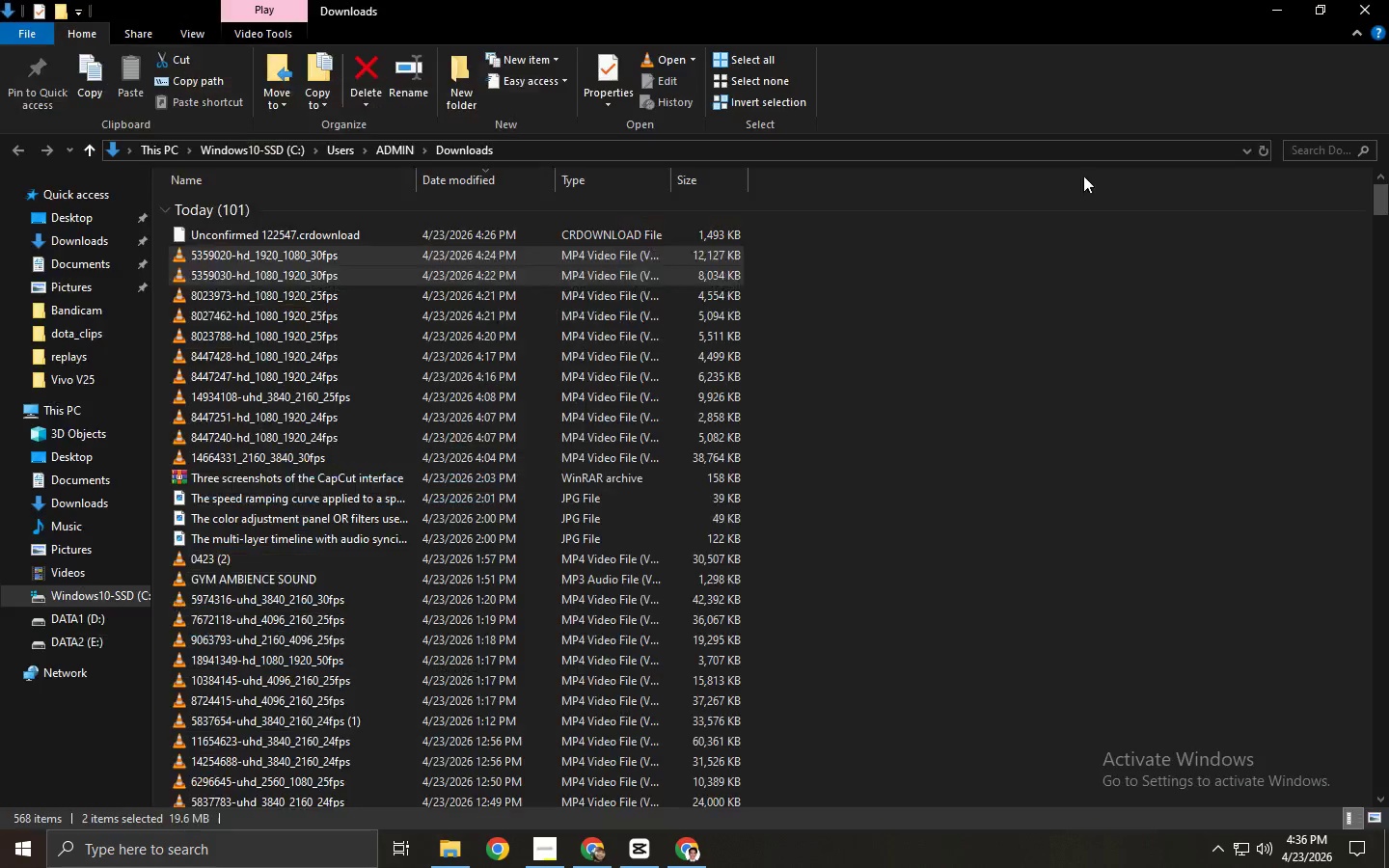 
key(Alt+Tab)
 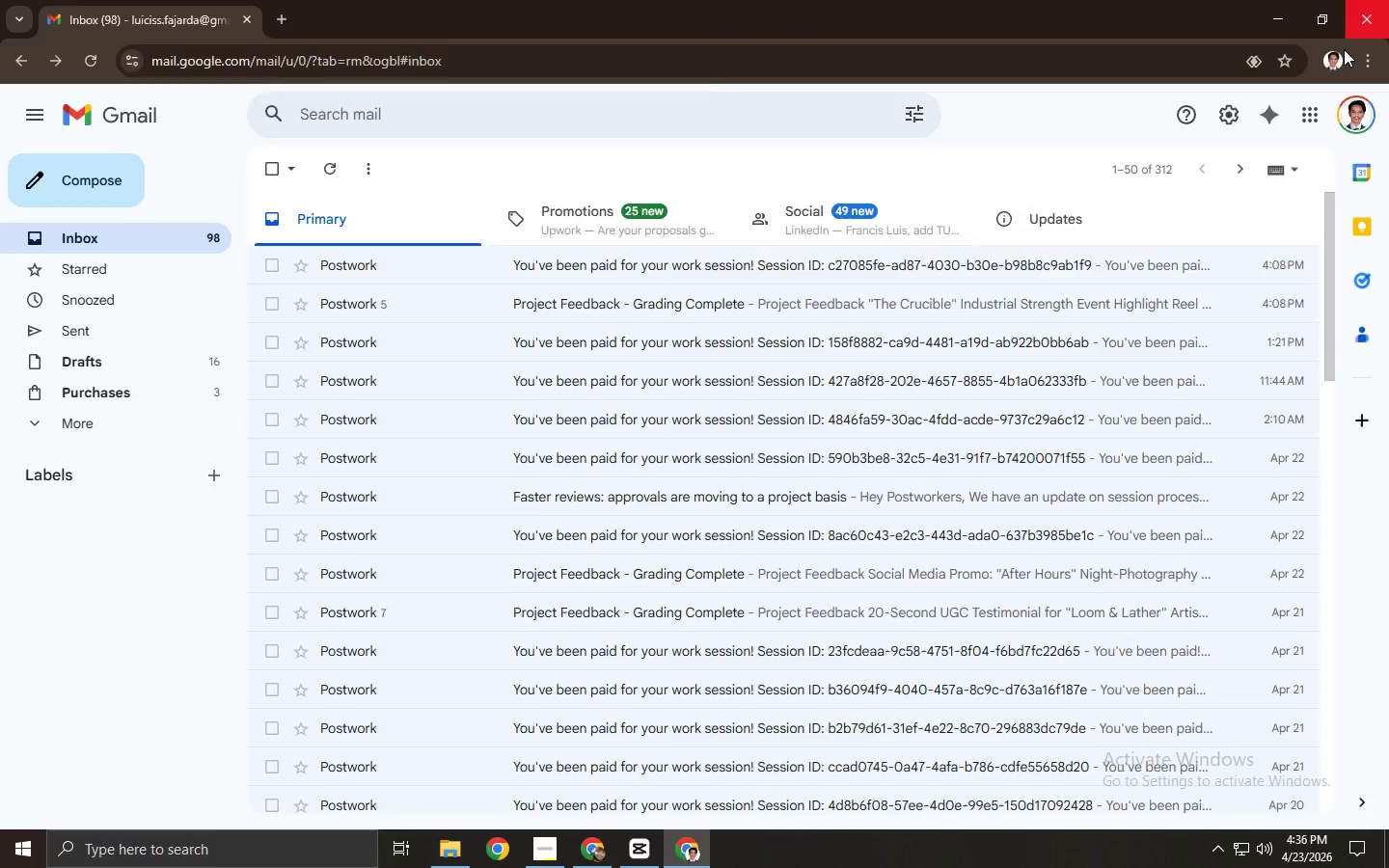 
key(Alt+AltLeft)
 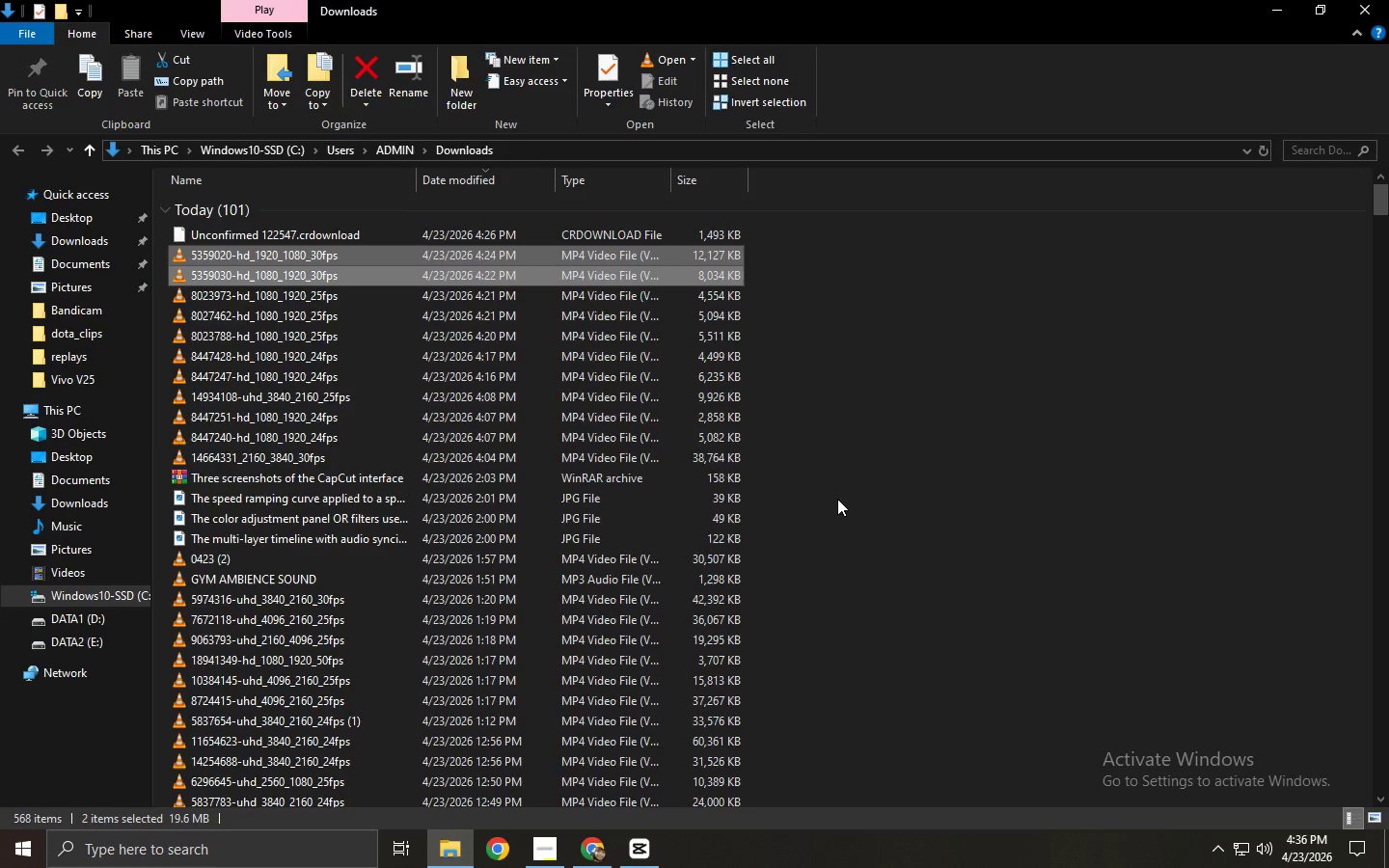 
key(Alt+Tab)
 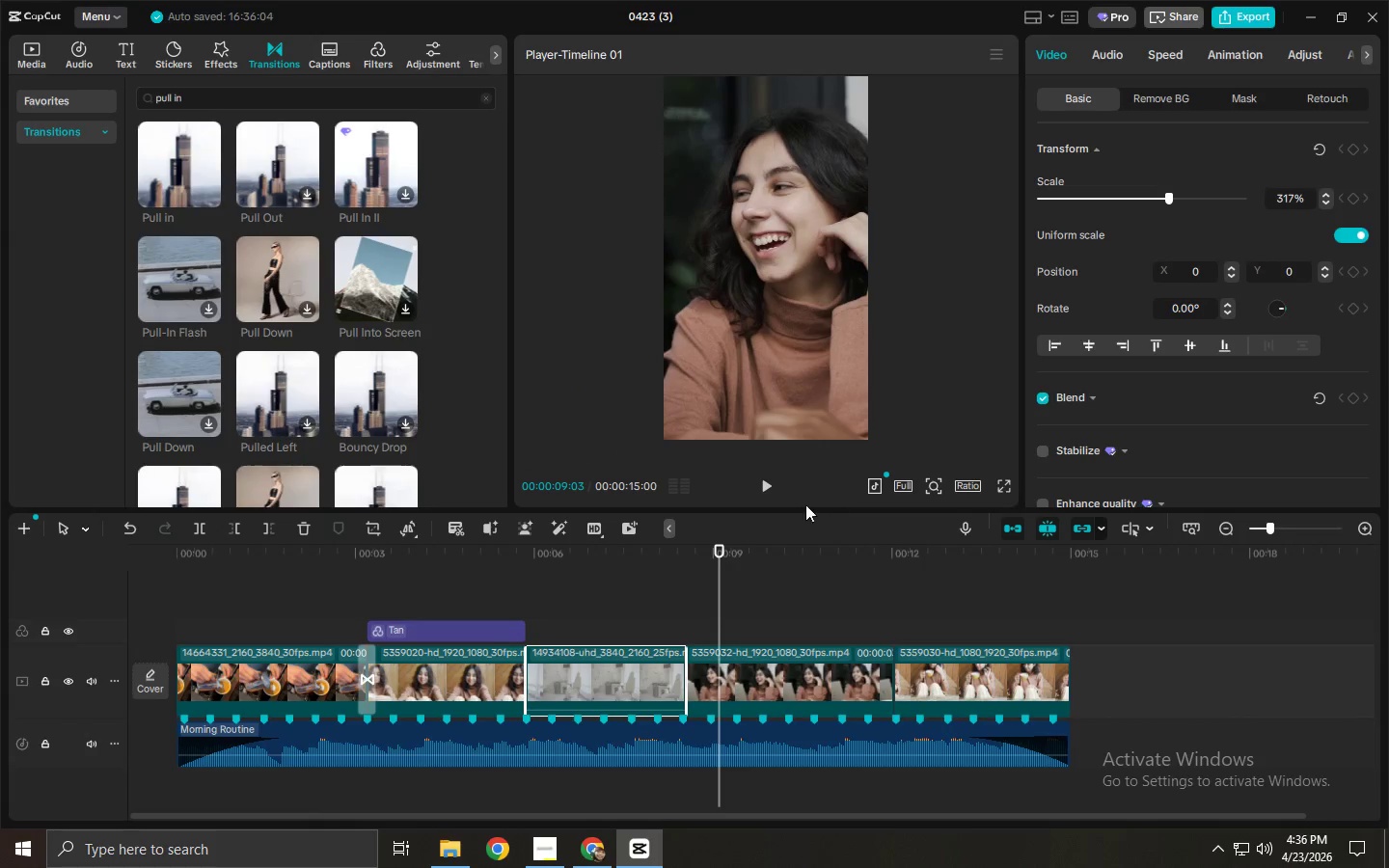 
key(Alt+Tab)
 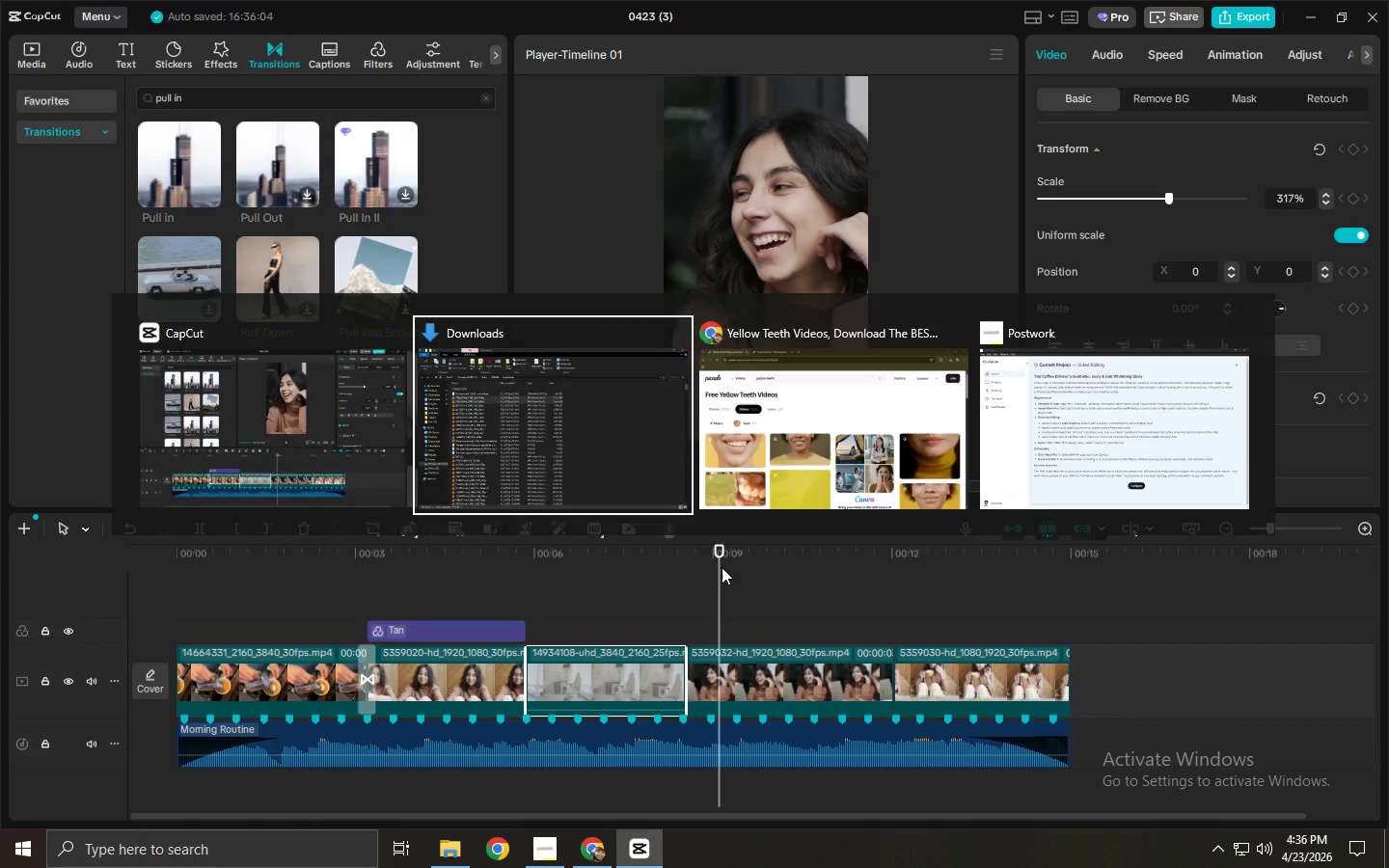 
key(Alt+Tab)
 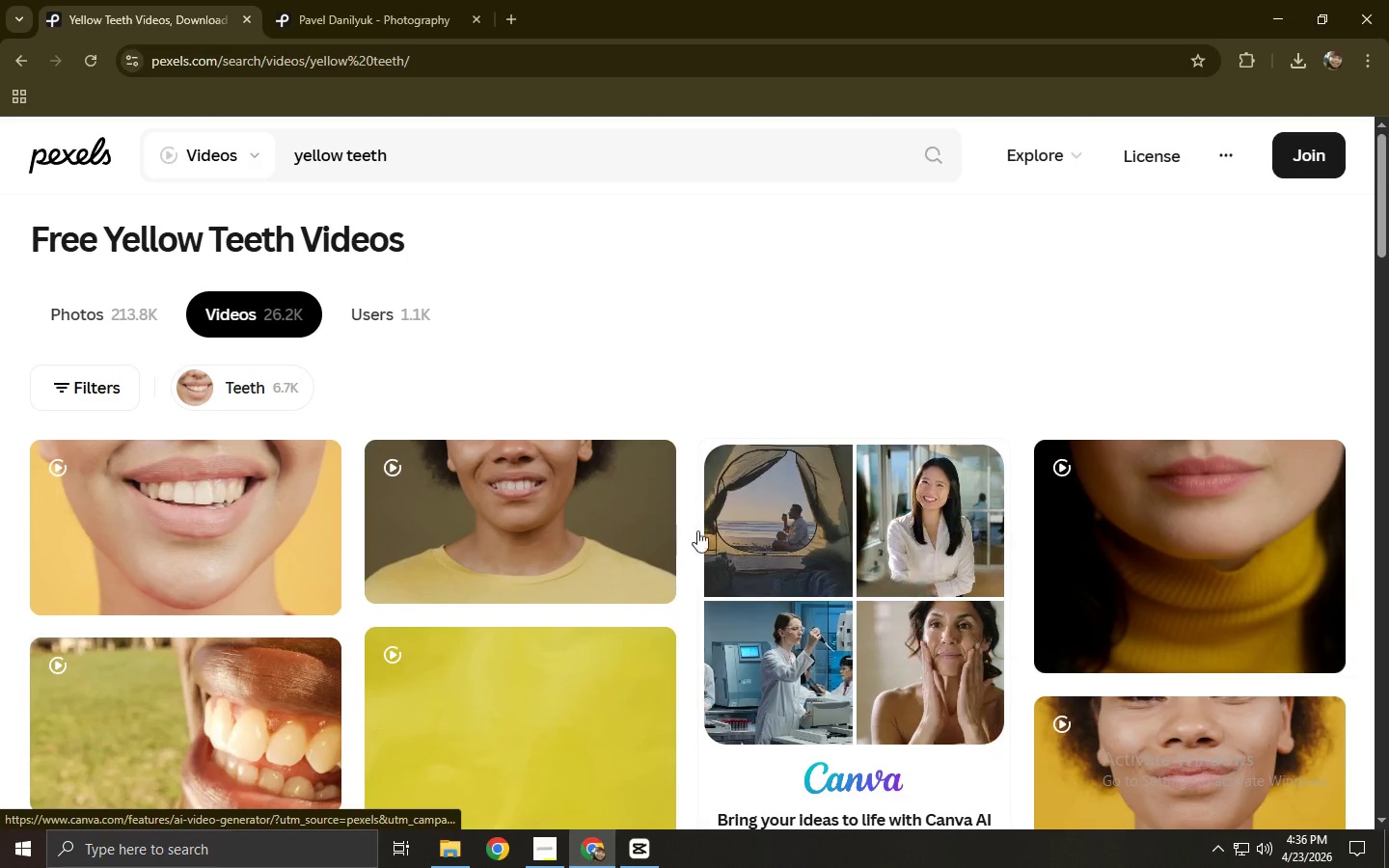 
key(Alt+Tab)
 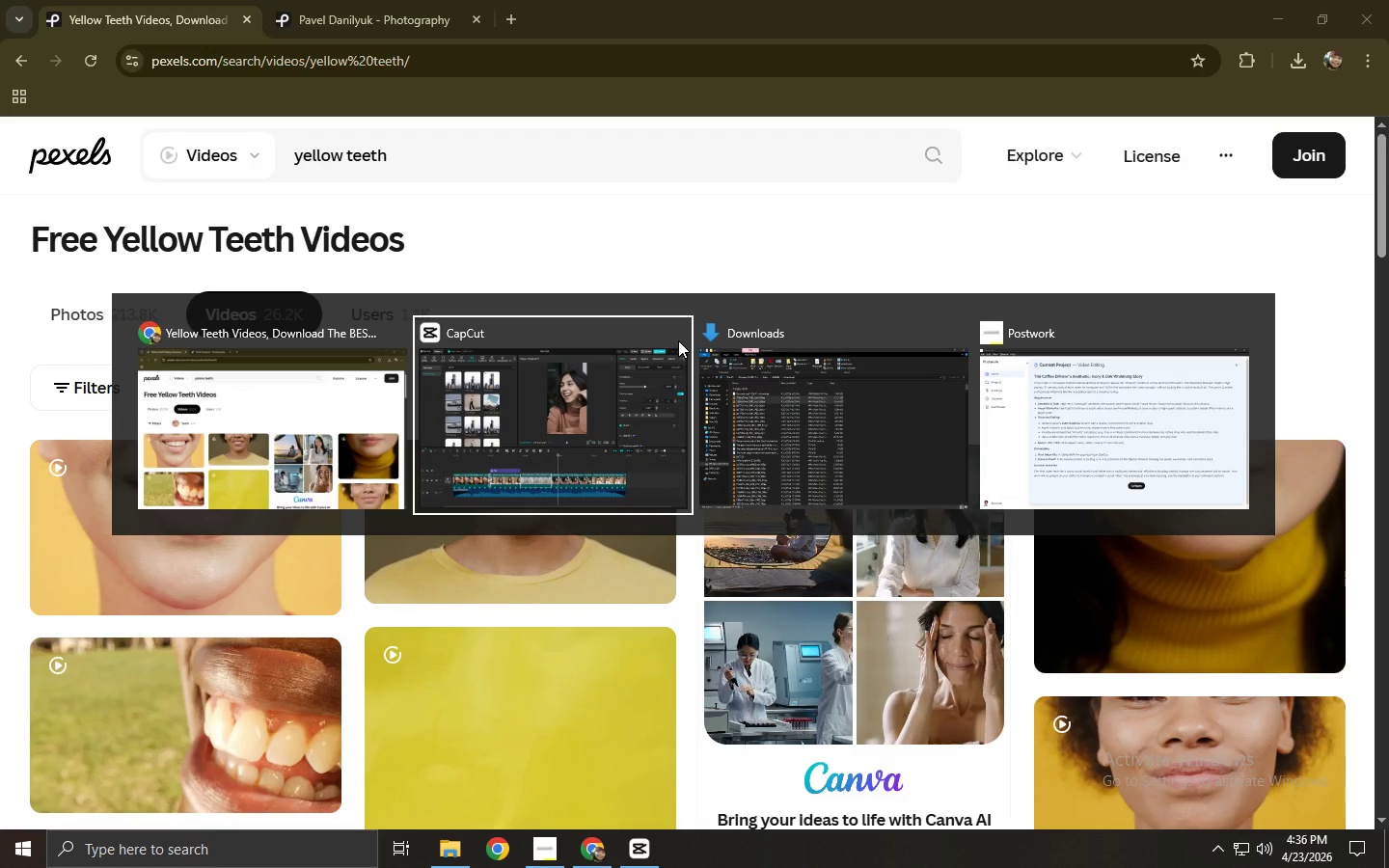 
scroll: coordinate [674, 351], scroll_direction: up, amount: 1.0
 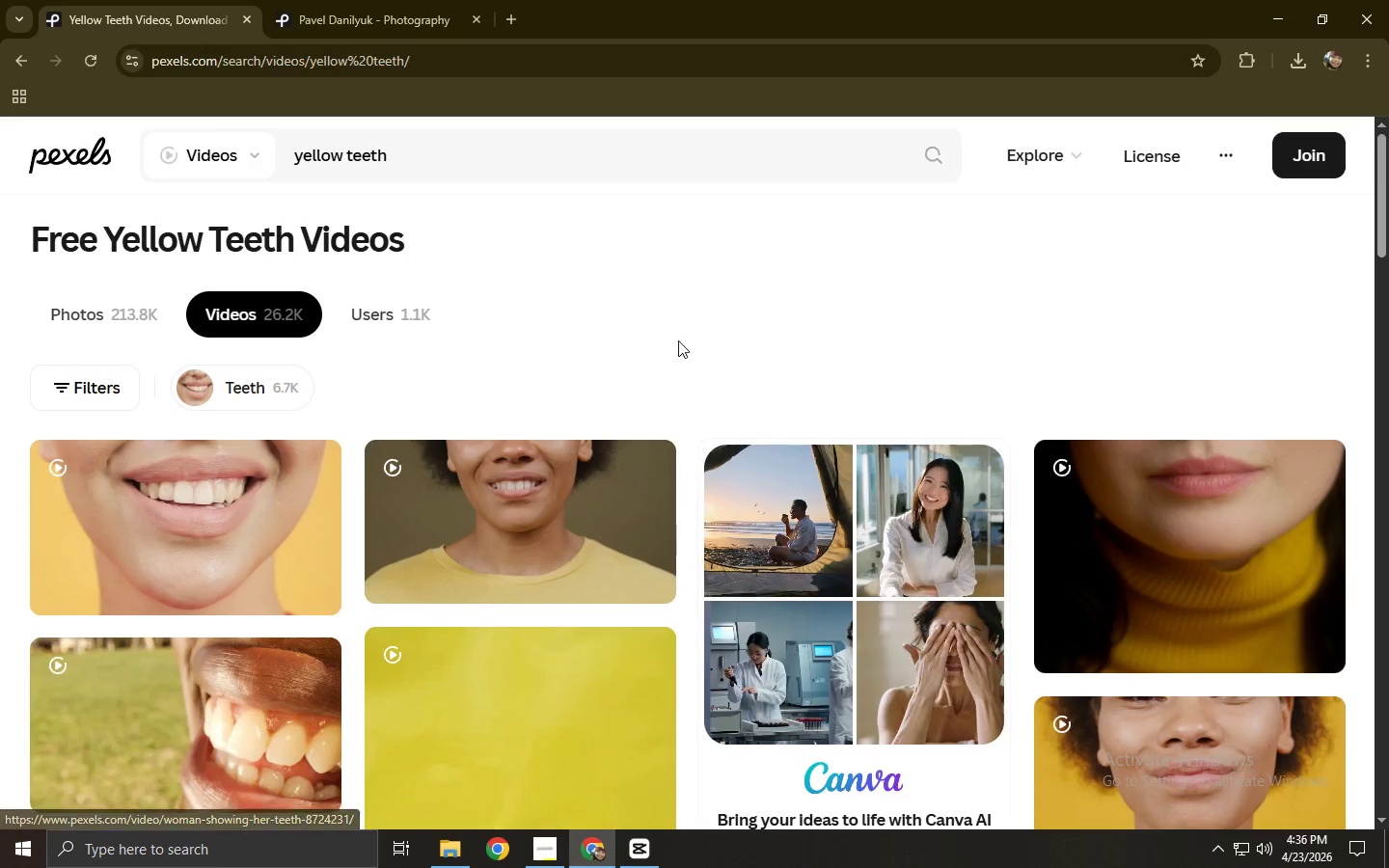 
key(Alt+Tab)
 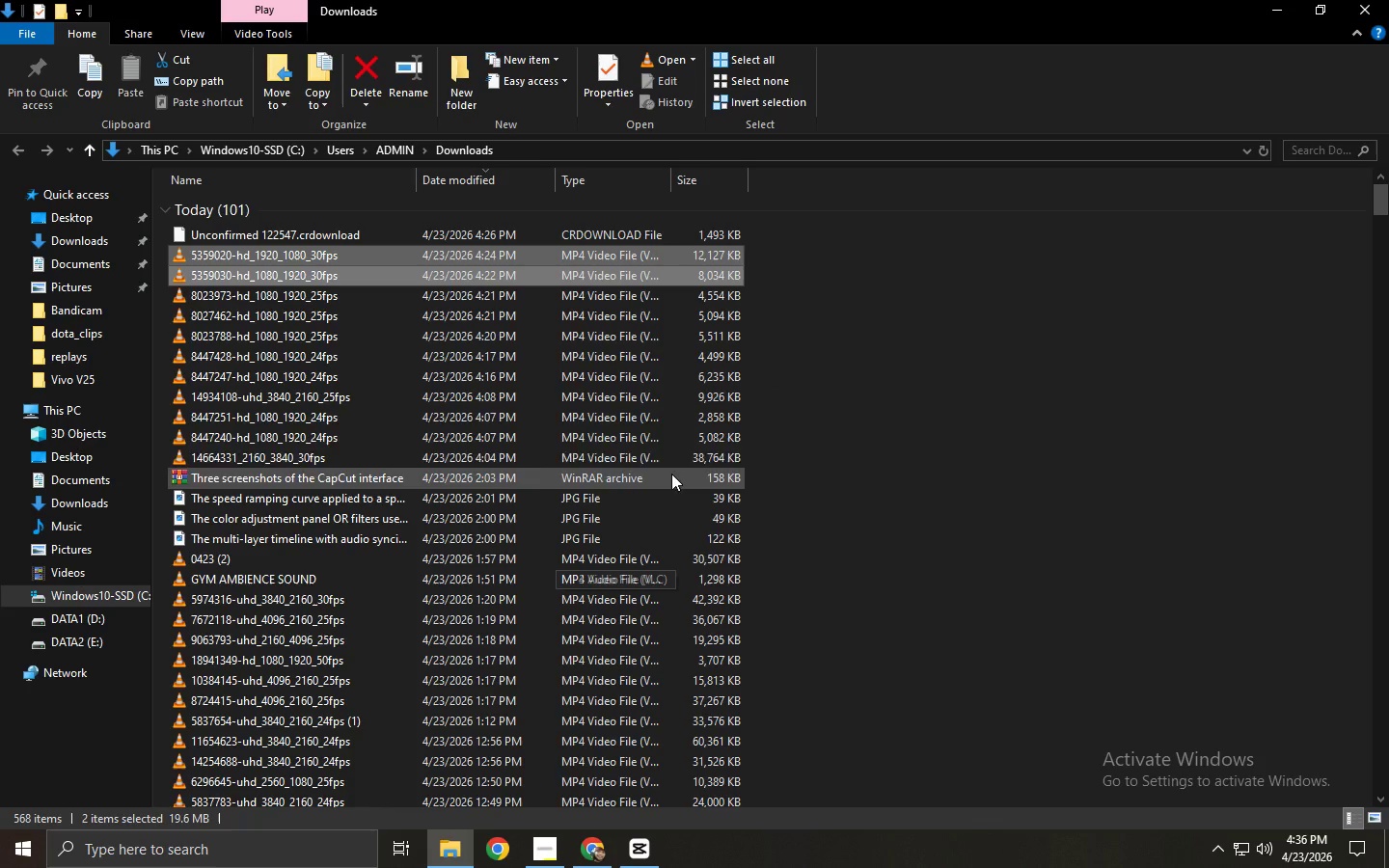 
key(Alt+Tab)
 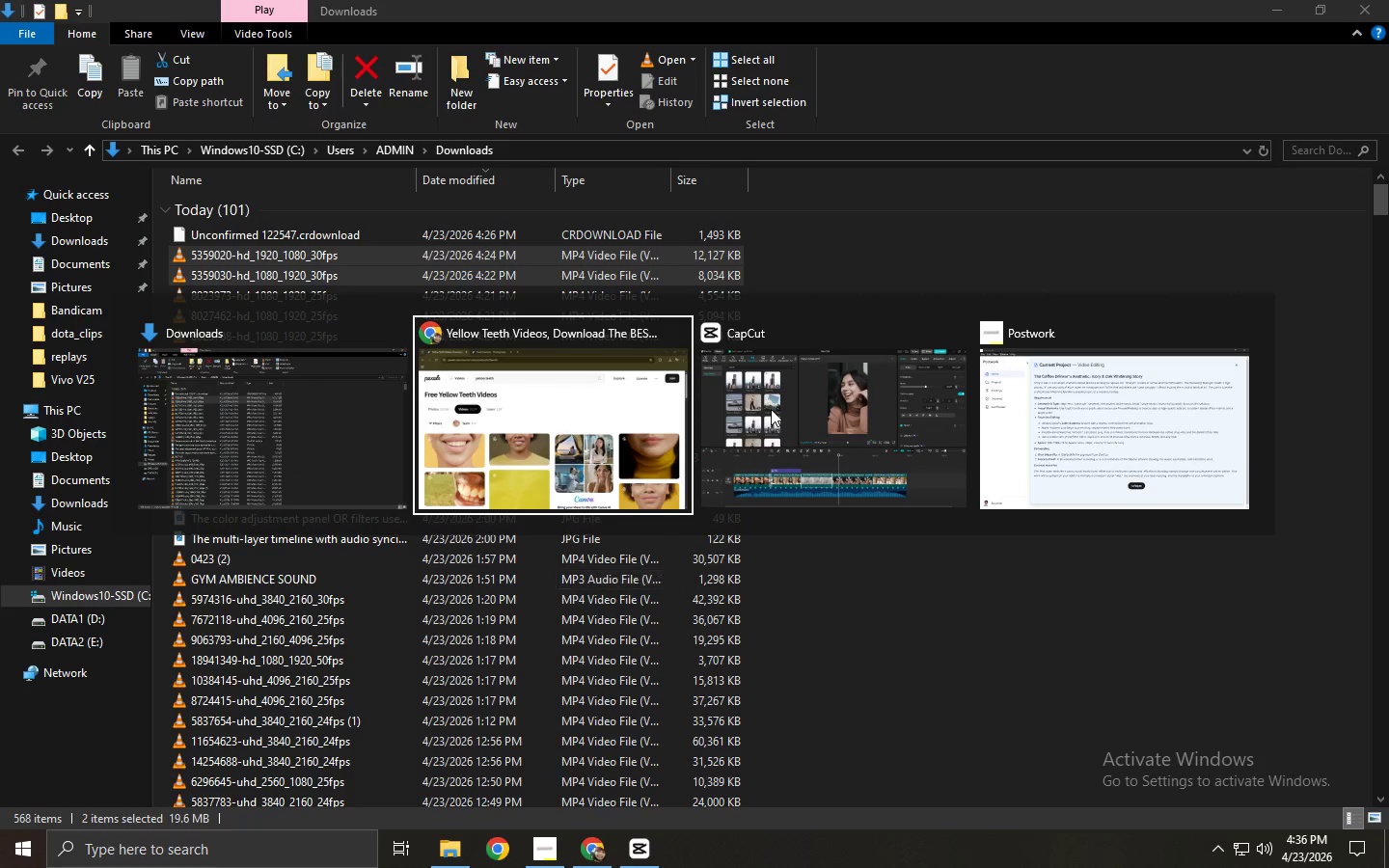 
key(Alt+Tab)
 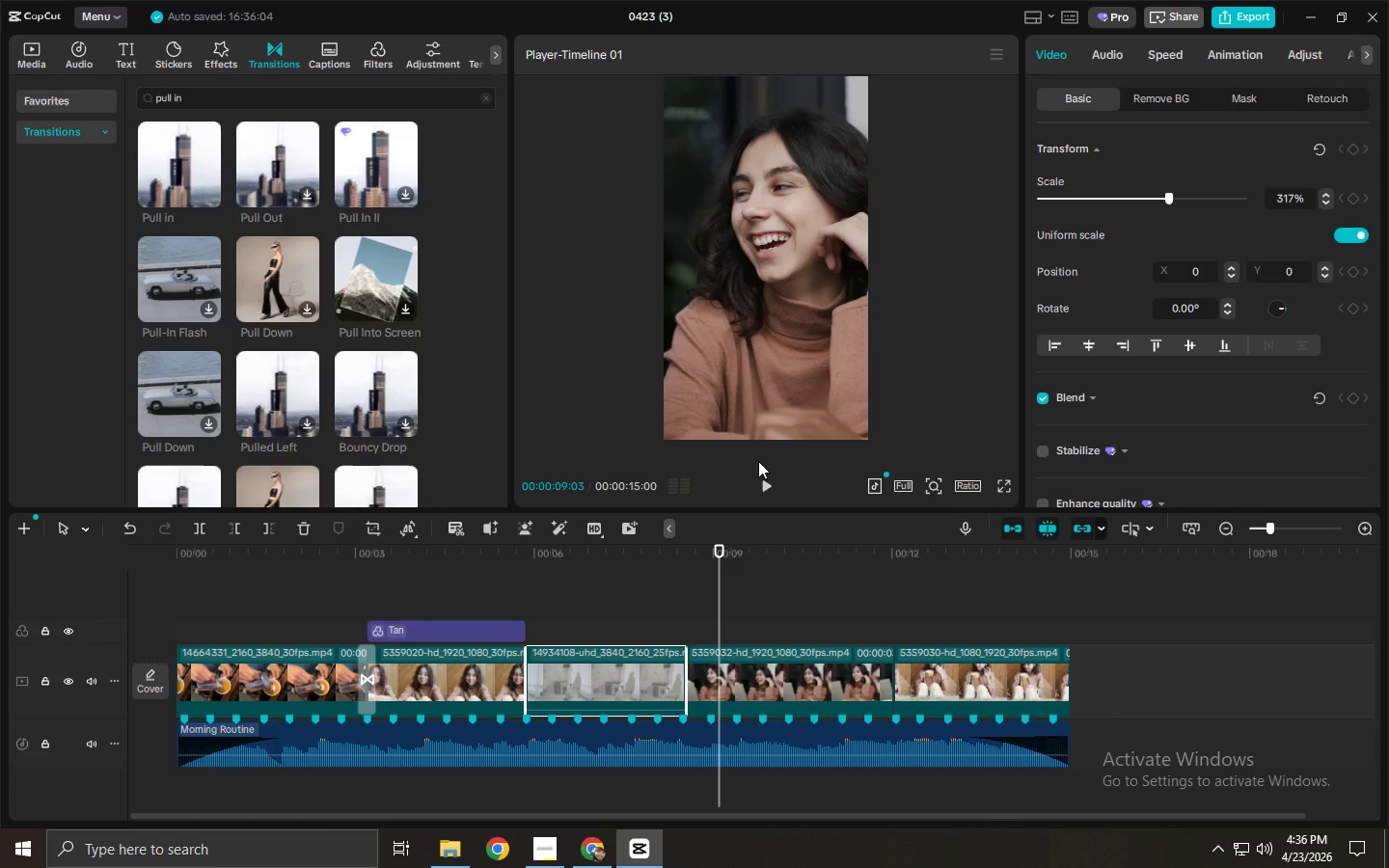 
scroll: coordinate [764, 483], scroll_direction: down, amount: 1.0
 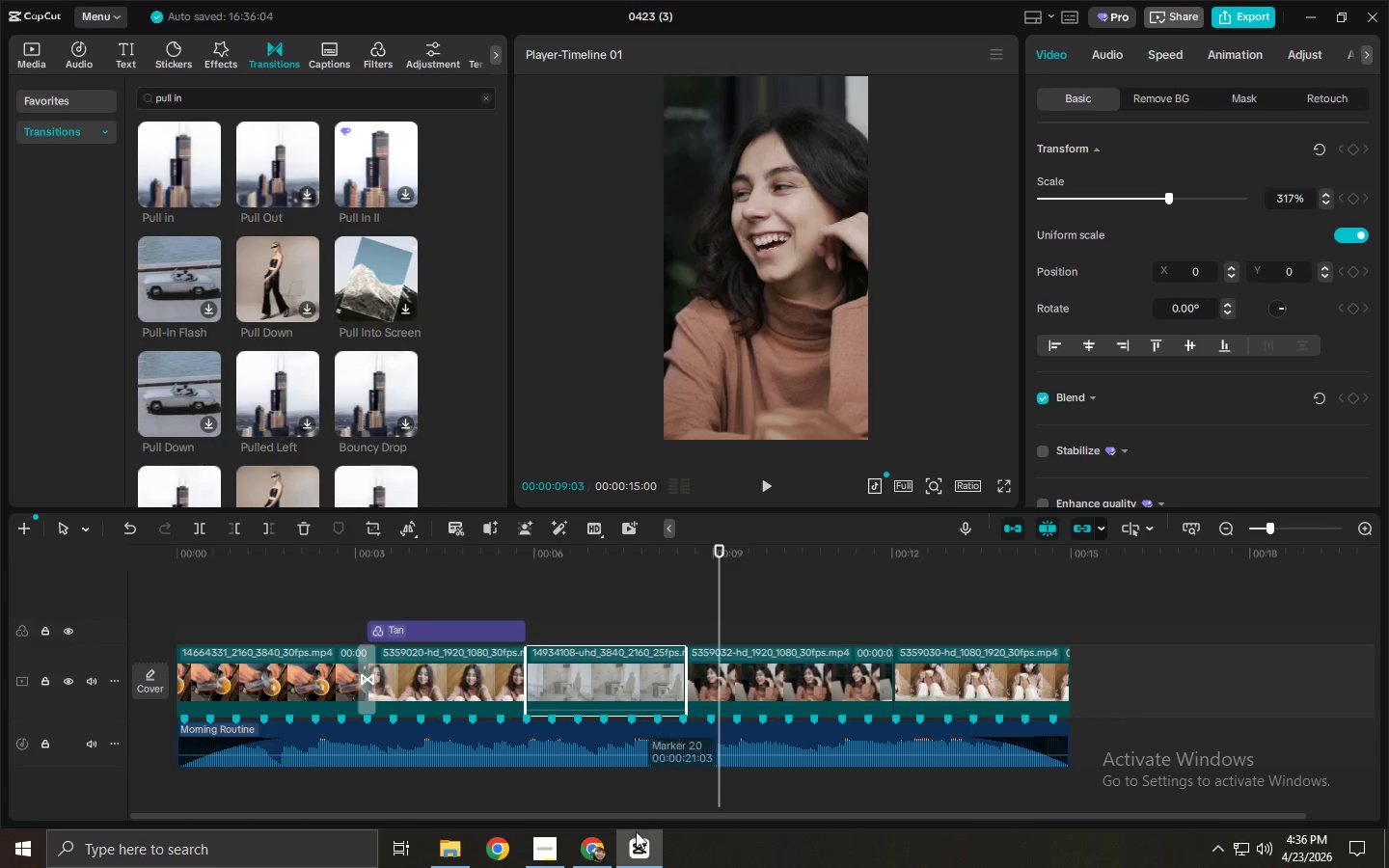 
mouse_move([553, 854])
 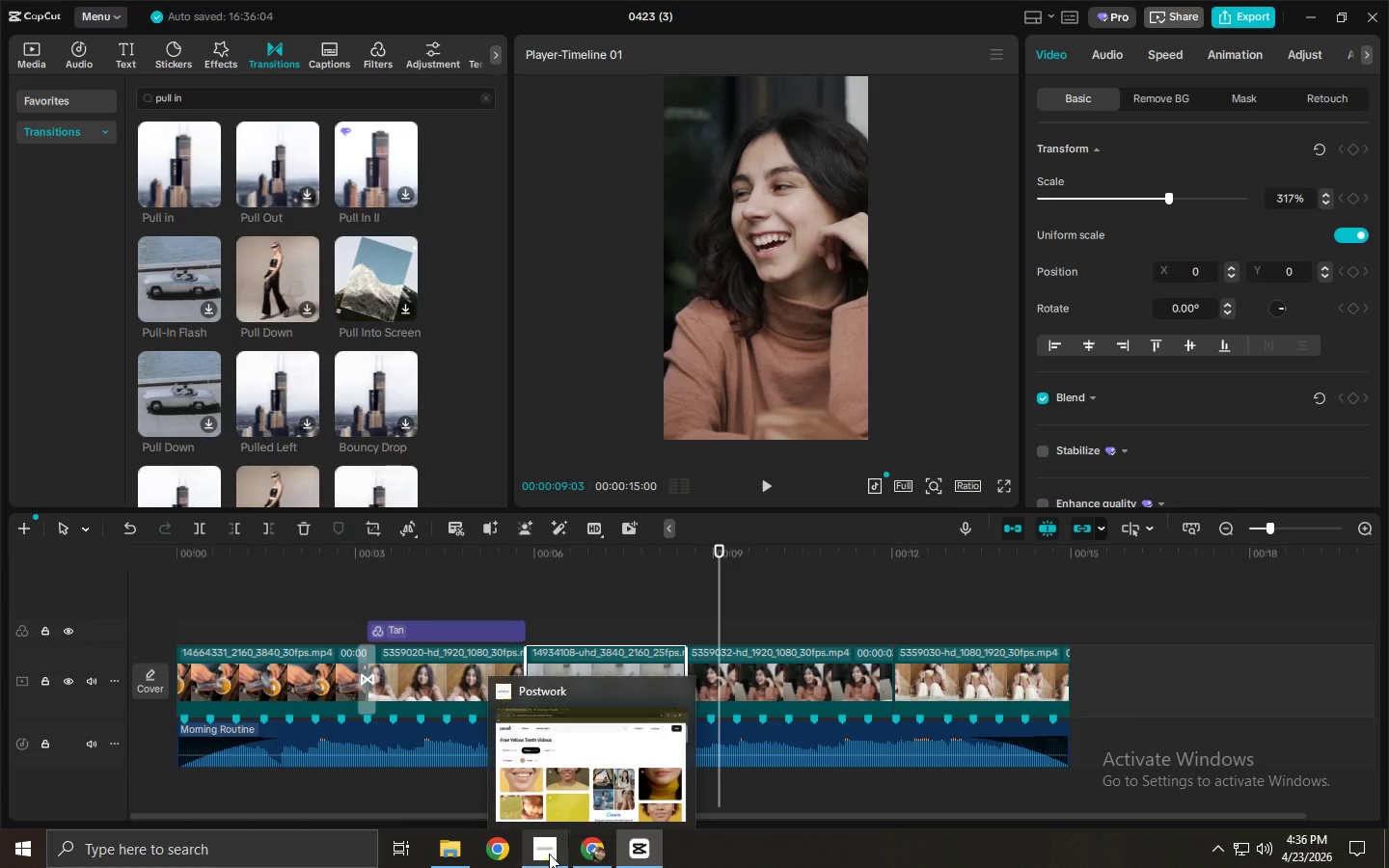 
left_click([549, 854])